 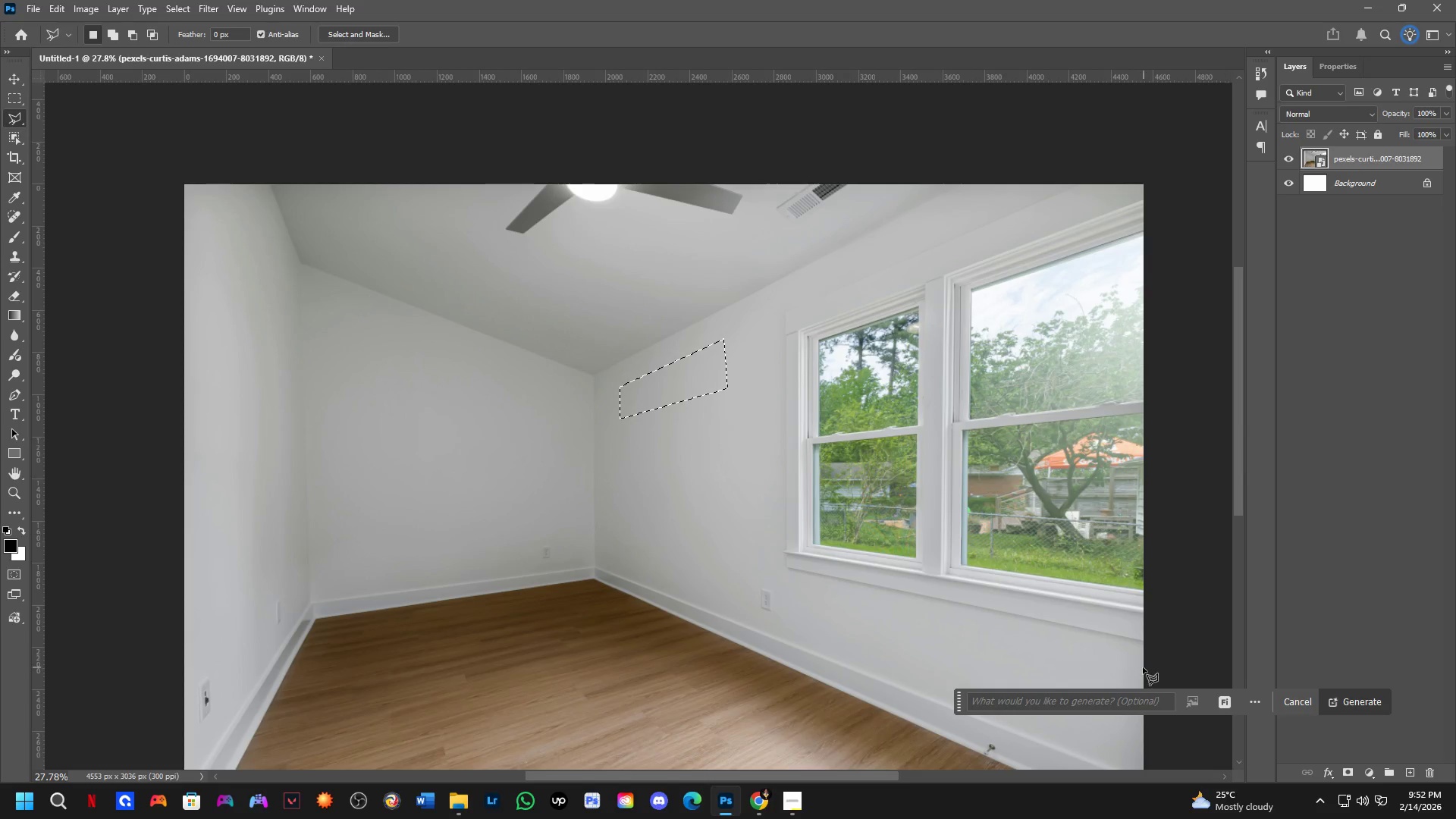 
left_click([1123, 699])
 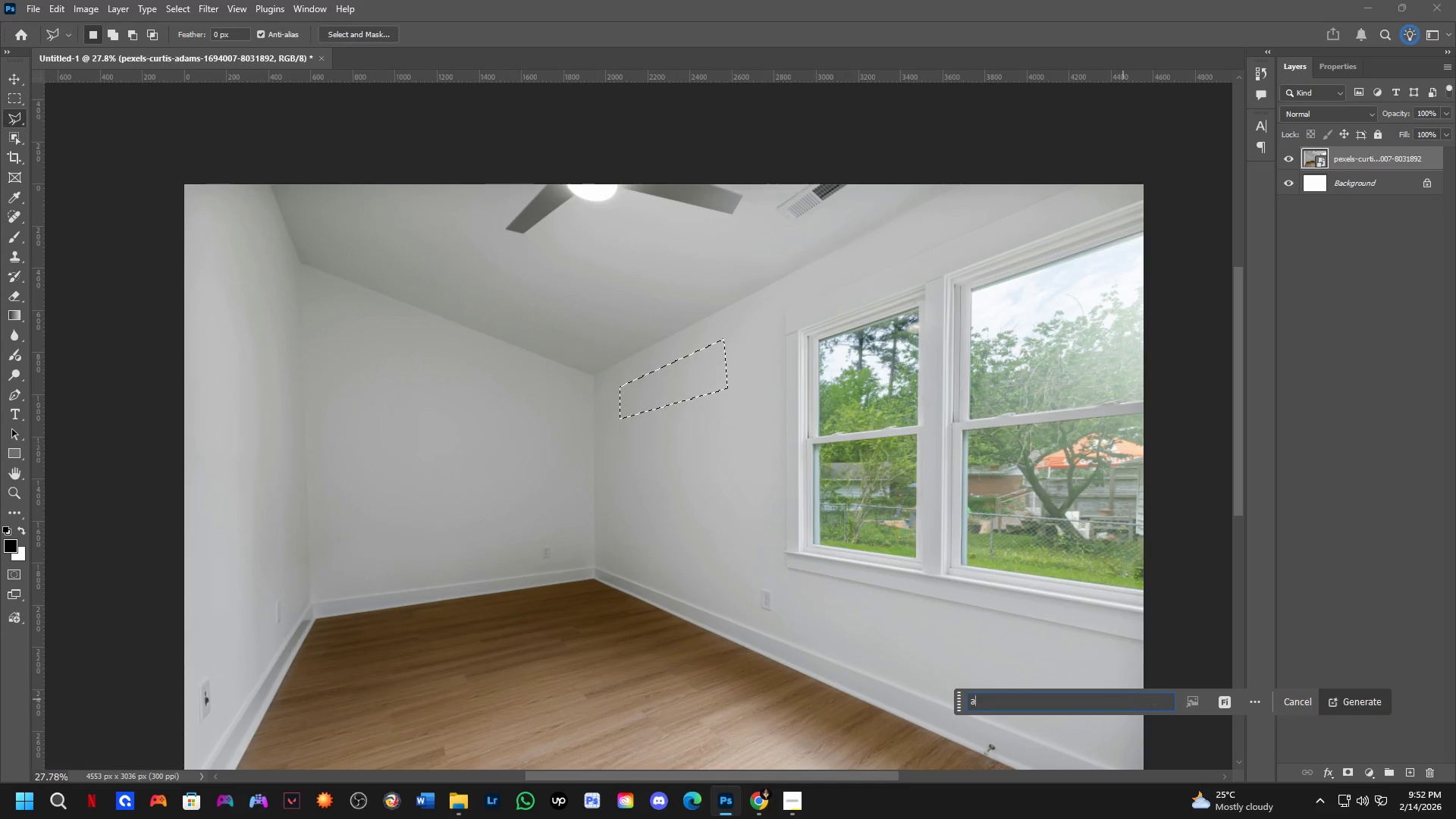 
type(add Aircon)
 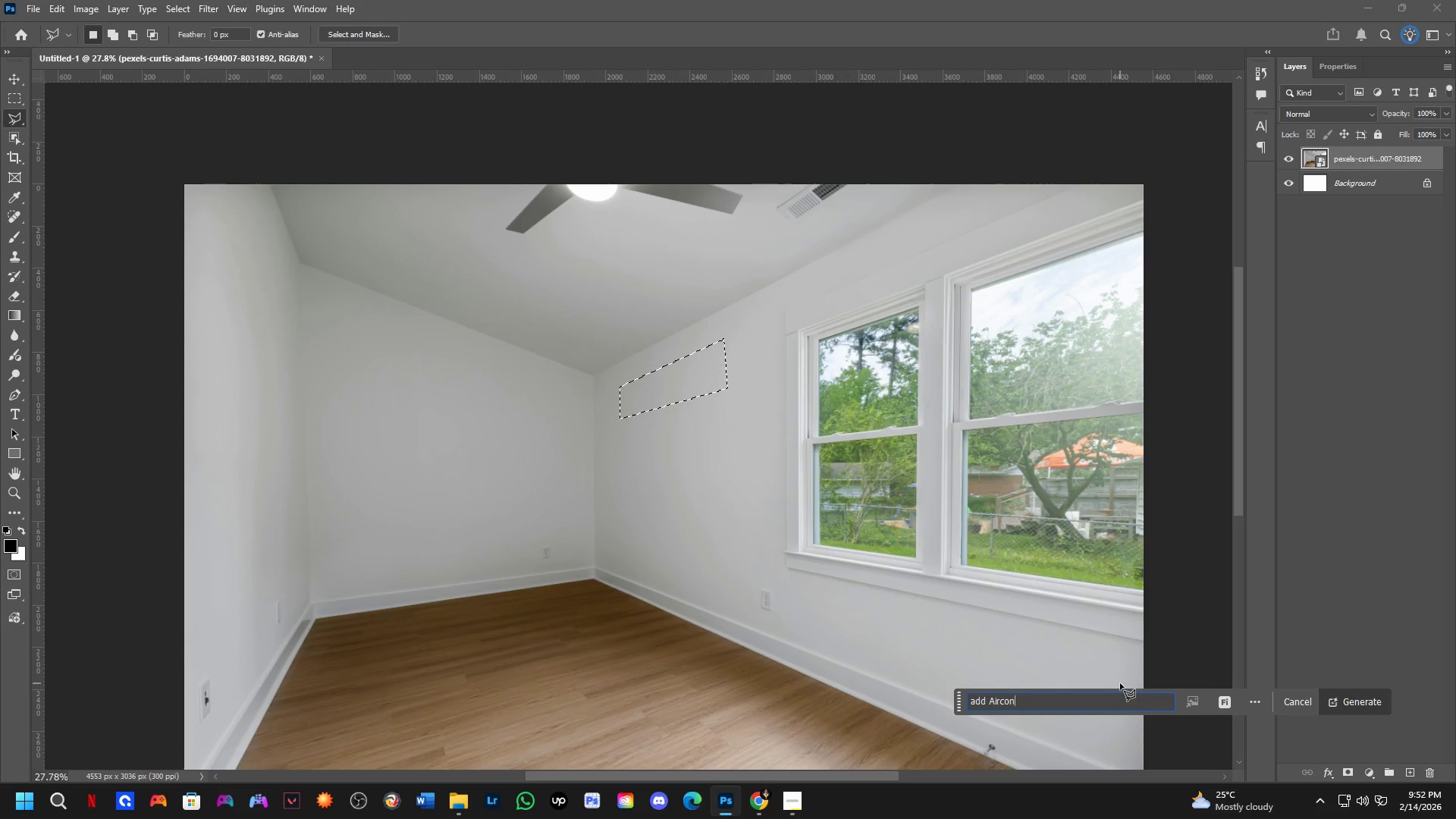 
 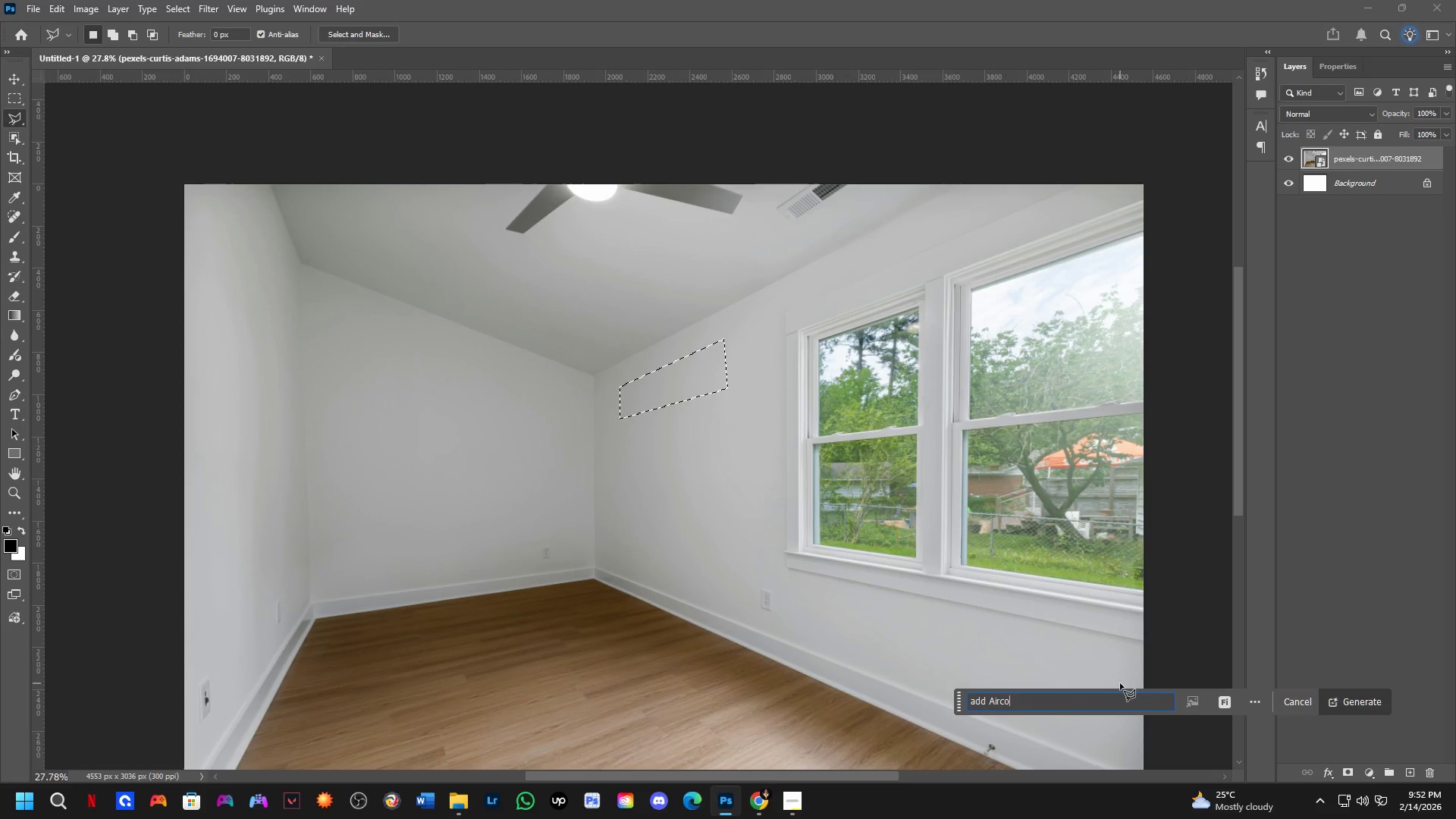 
key(Enter)
 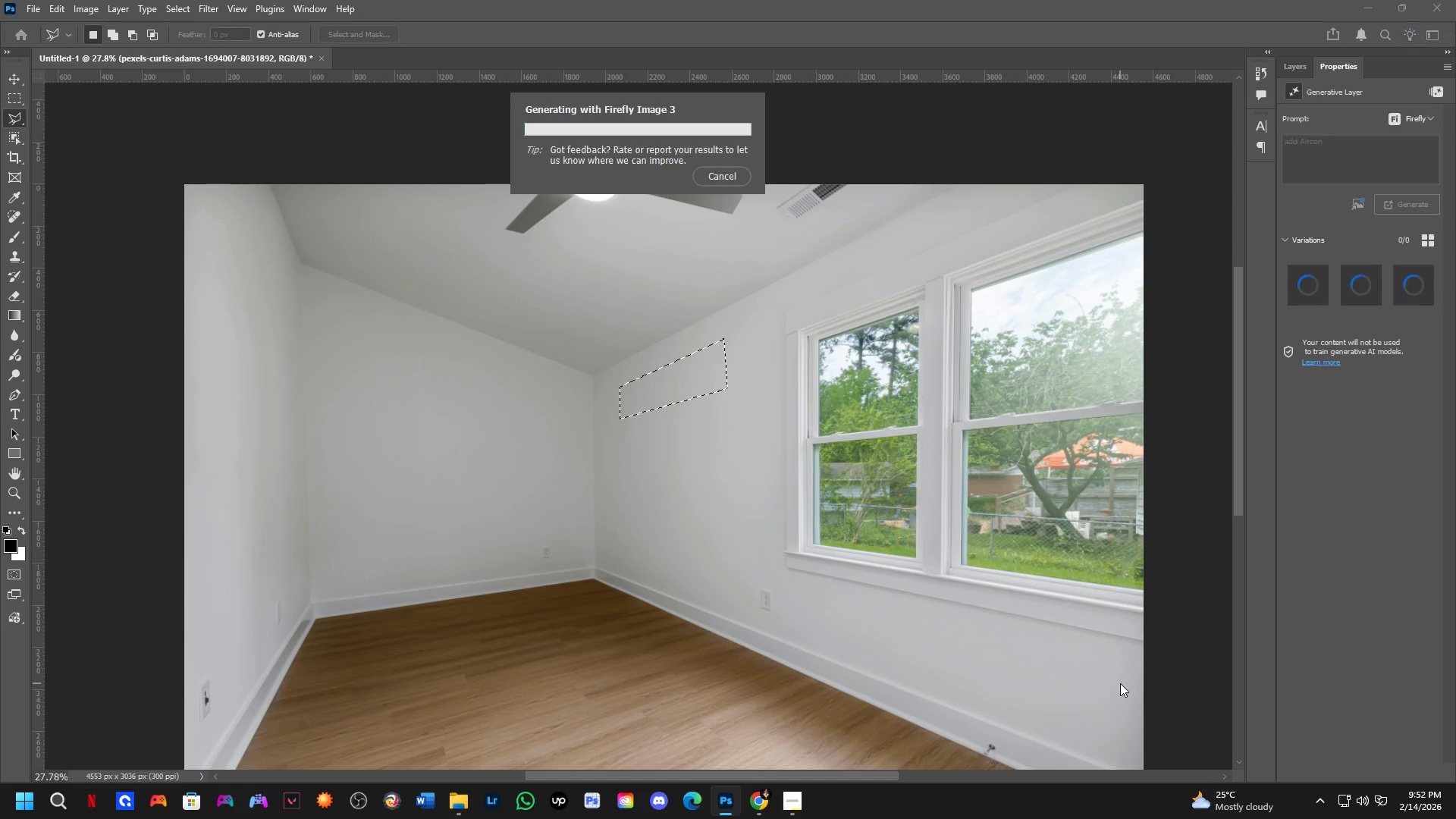 
key(Alt+AltLeft)
 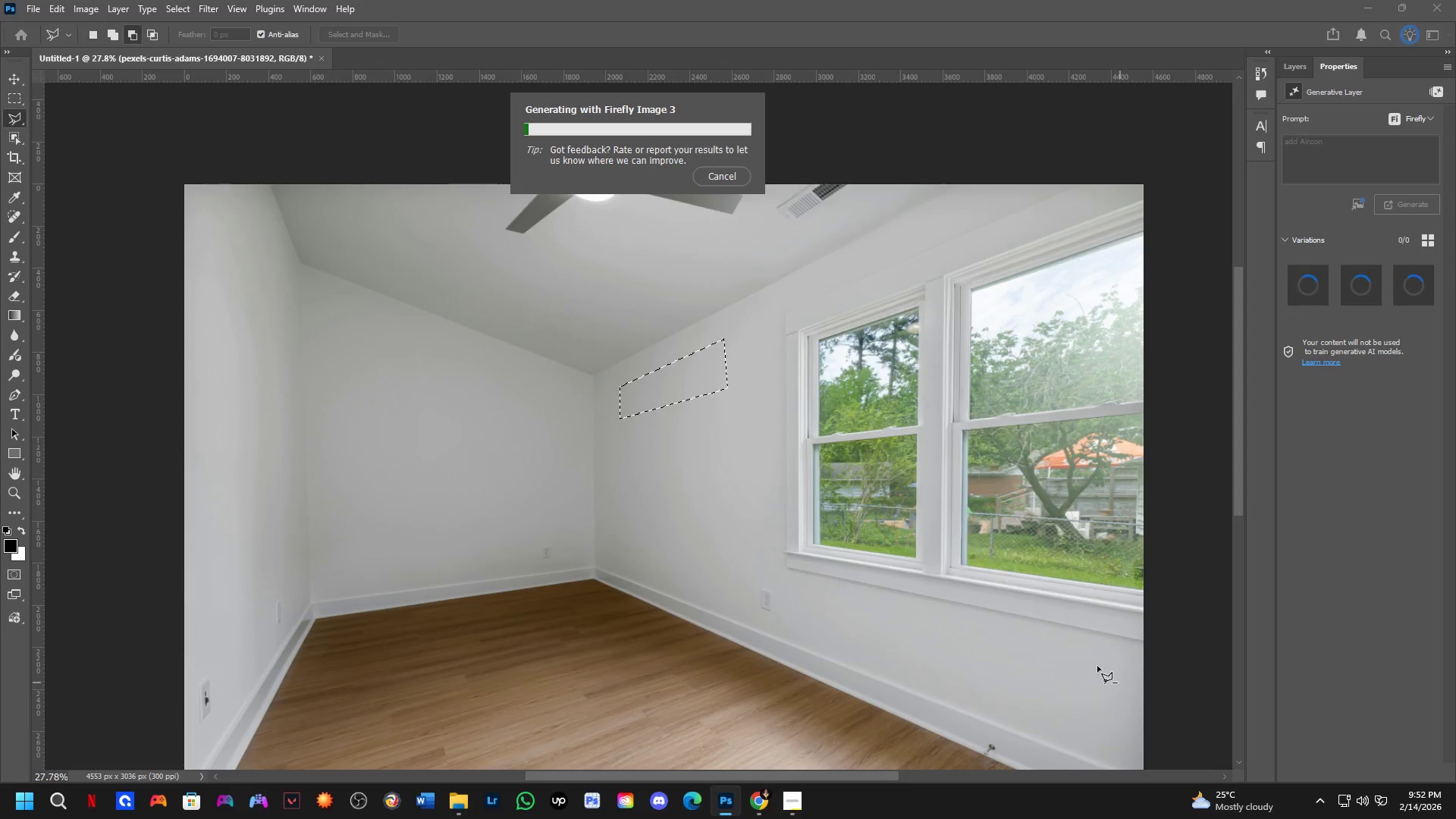 
key(Alt+Tab)